 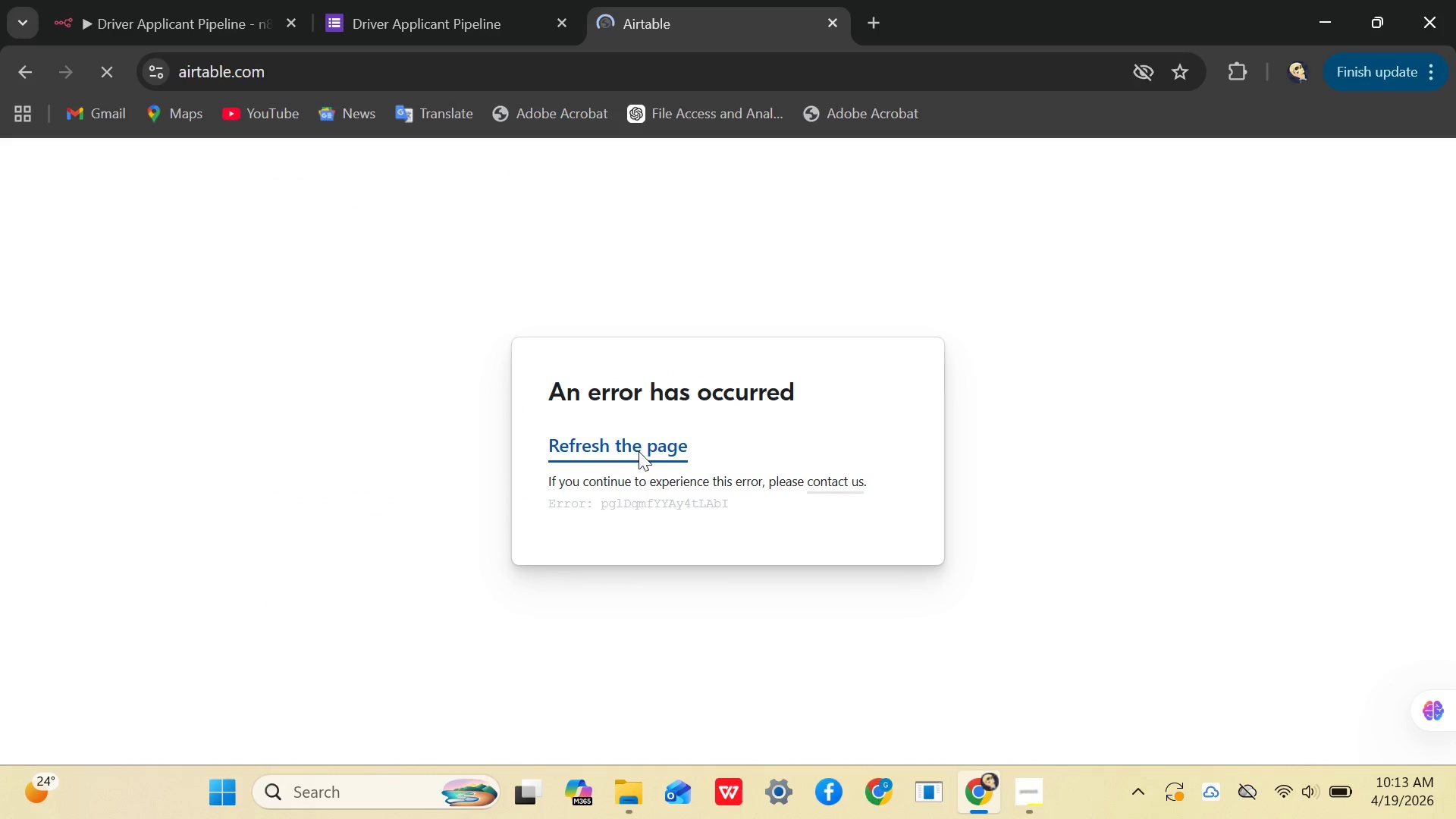 
triple_click([639, 451])
 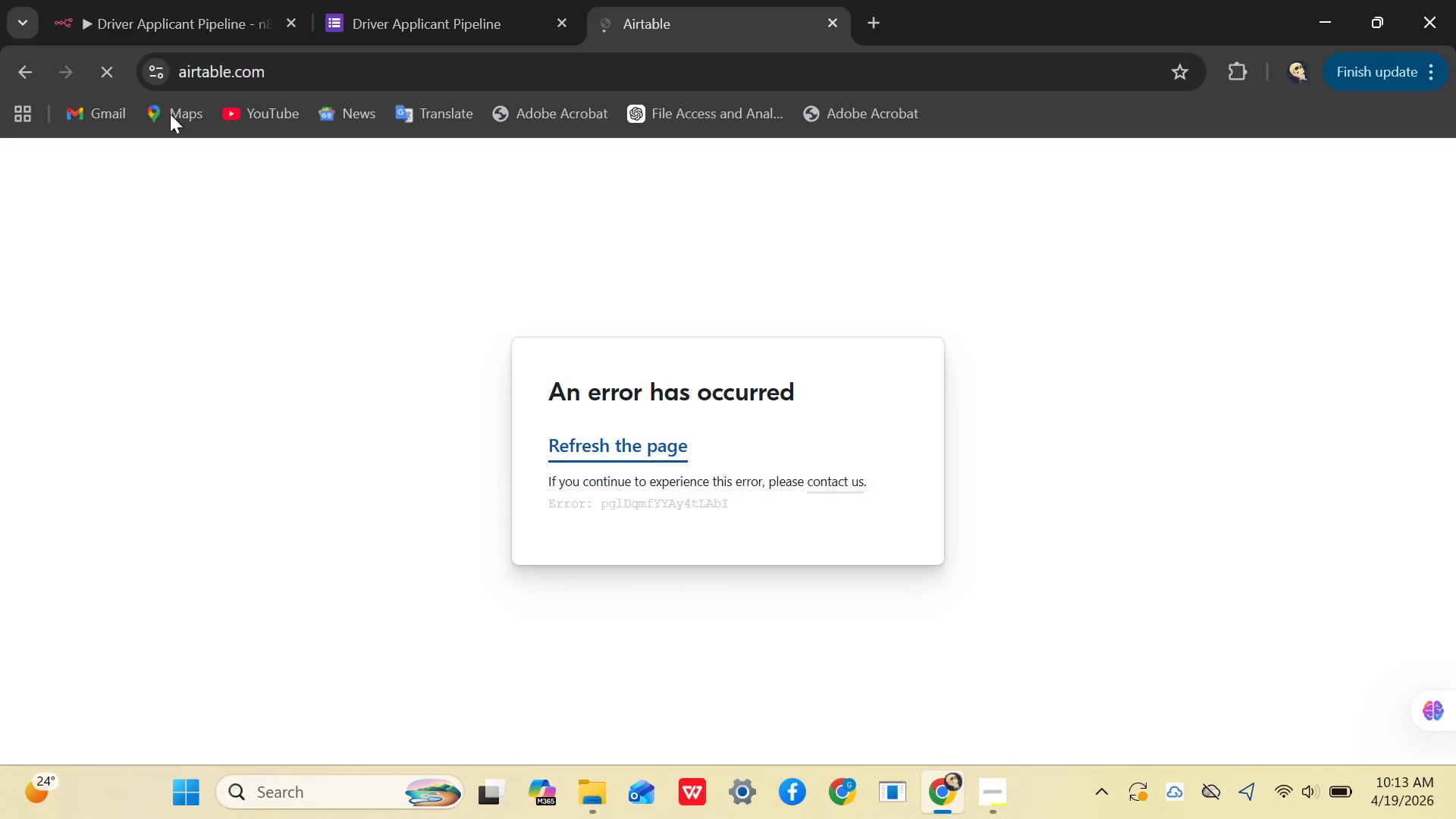 
double_click([108, 66])
 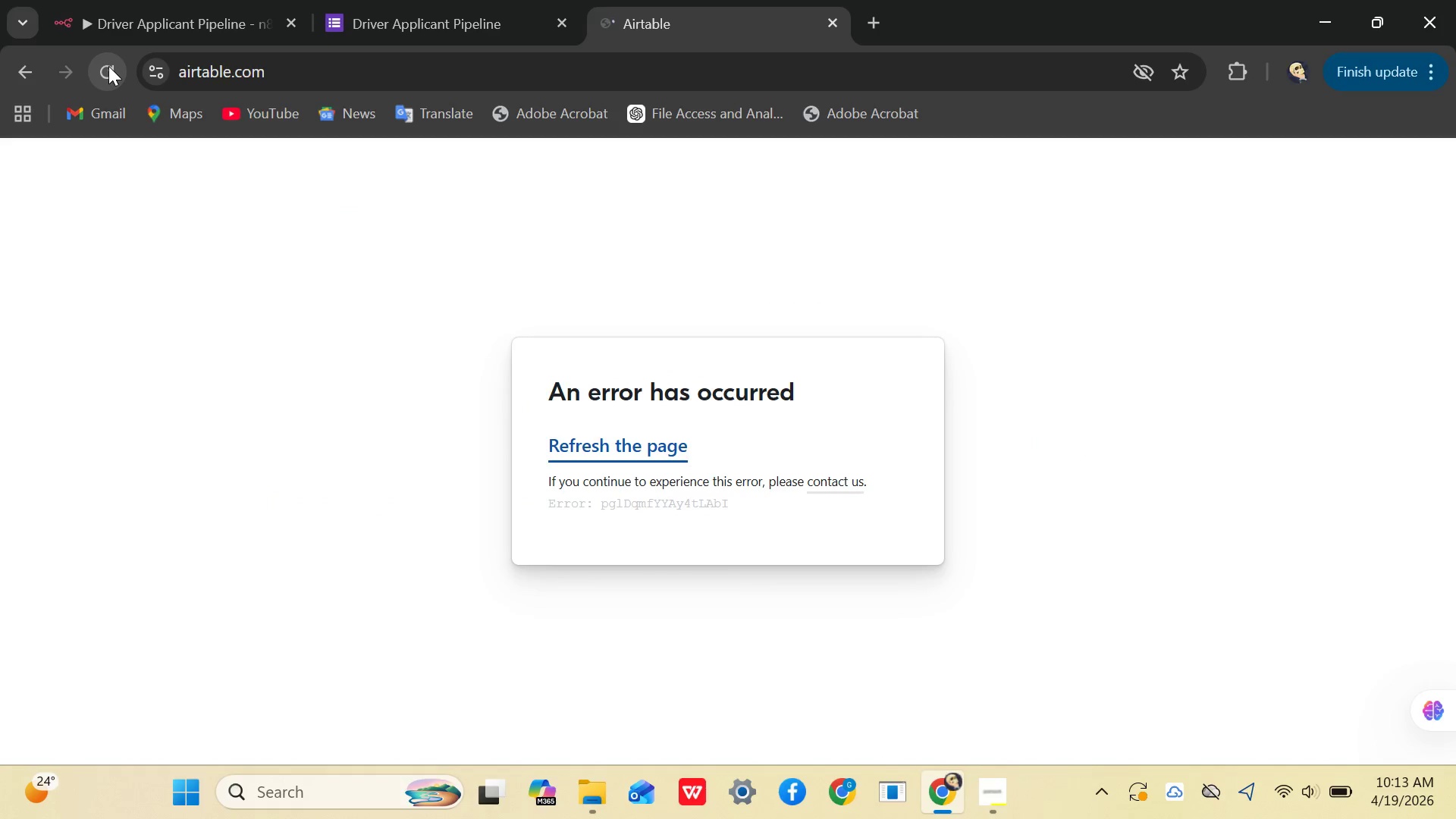 
left_click([108, 66])
 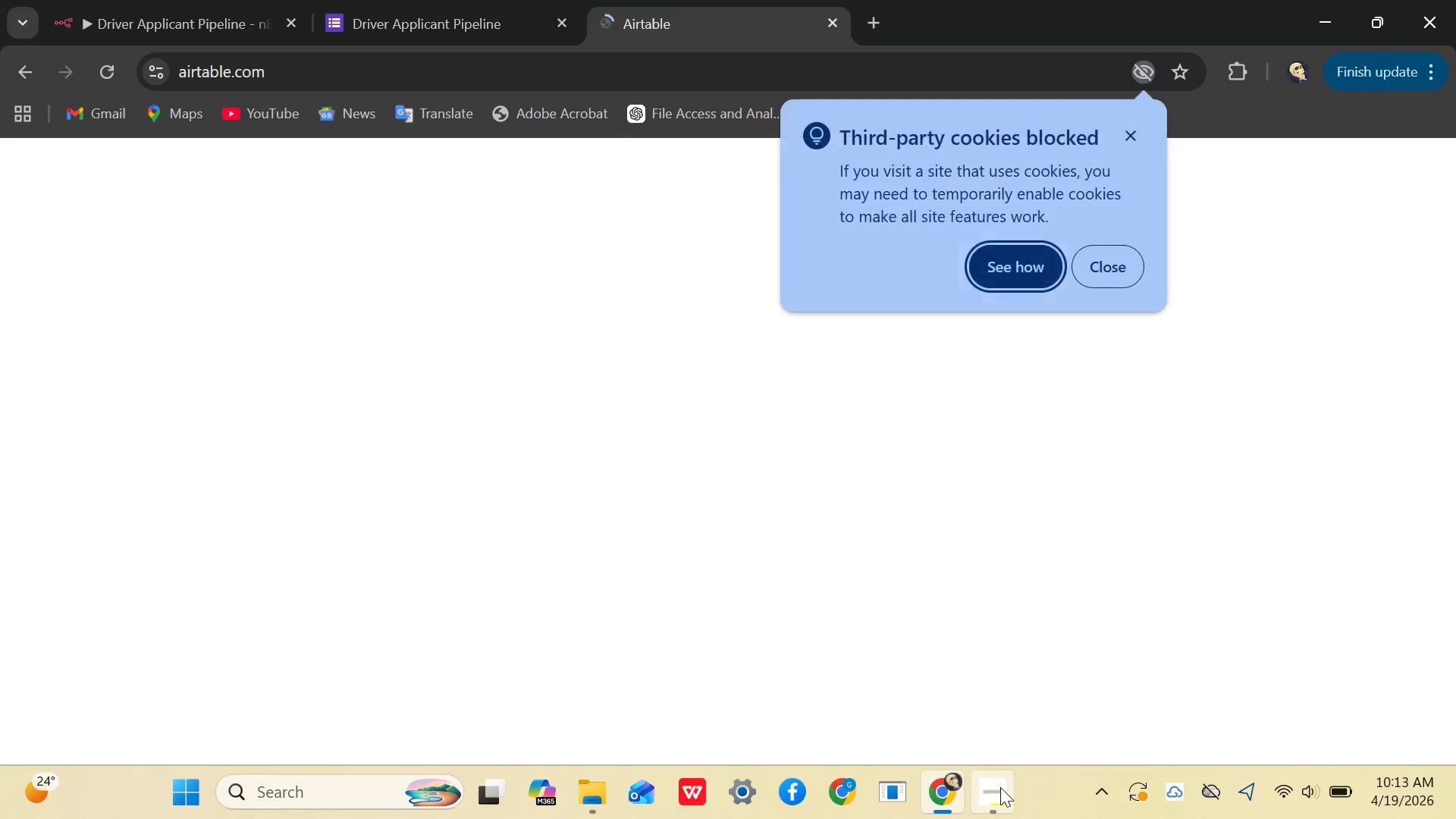 
left_click([999, 787])
 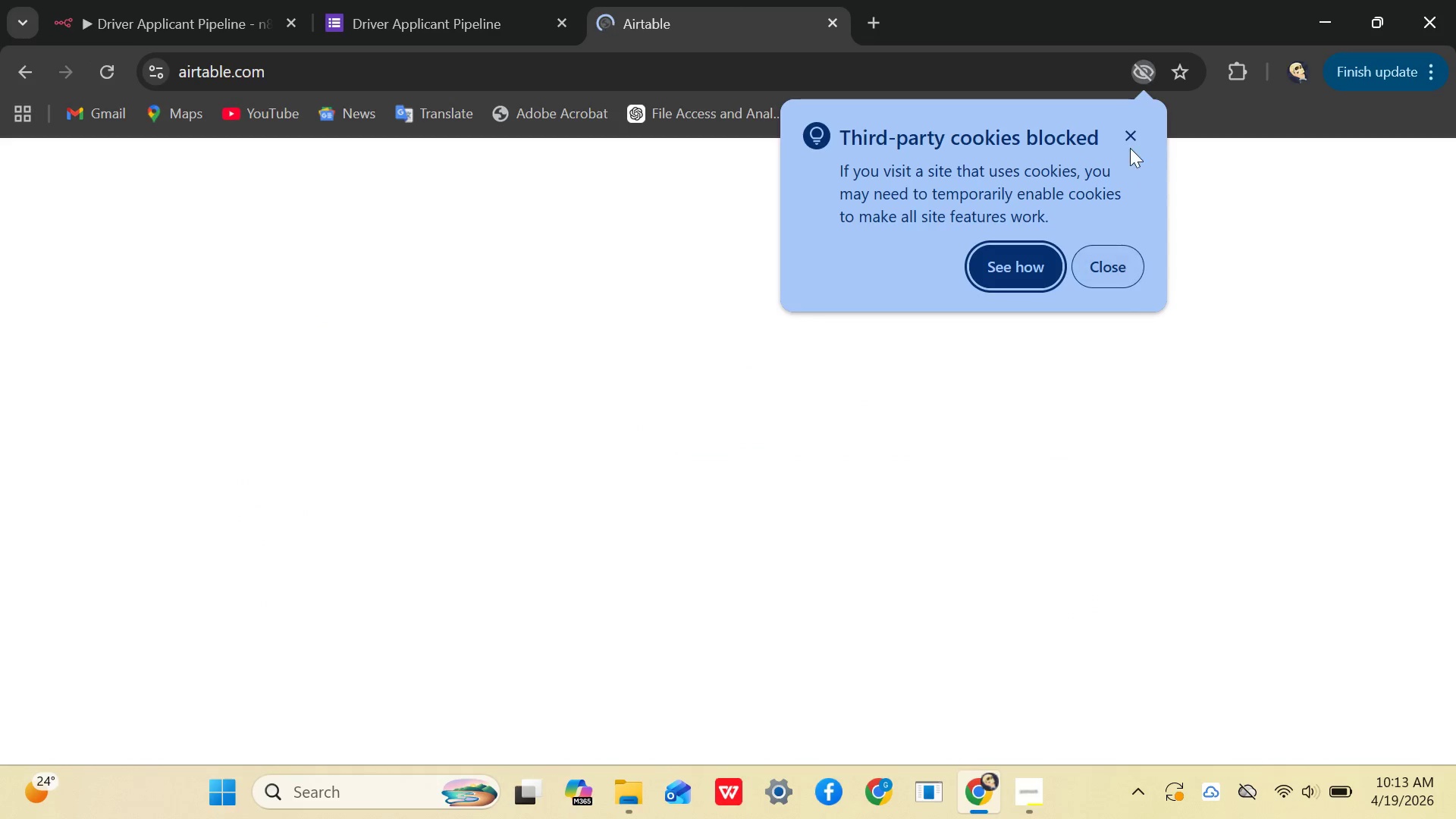 
left_click([1128, 139])
 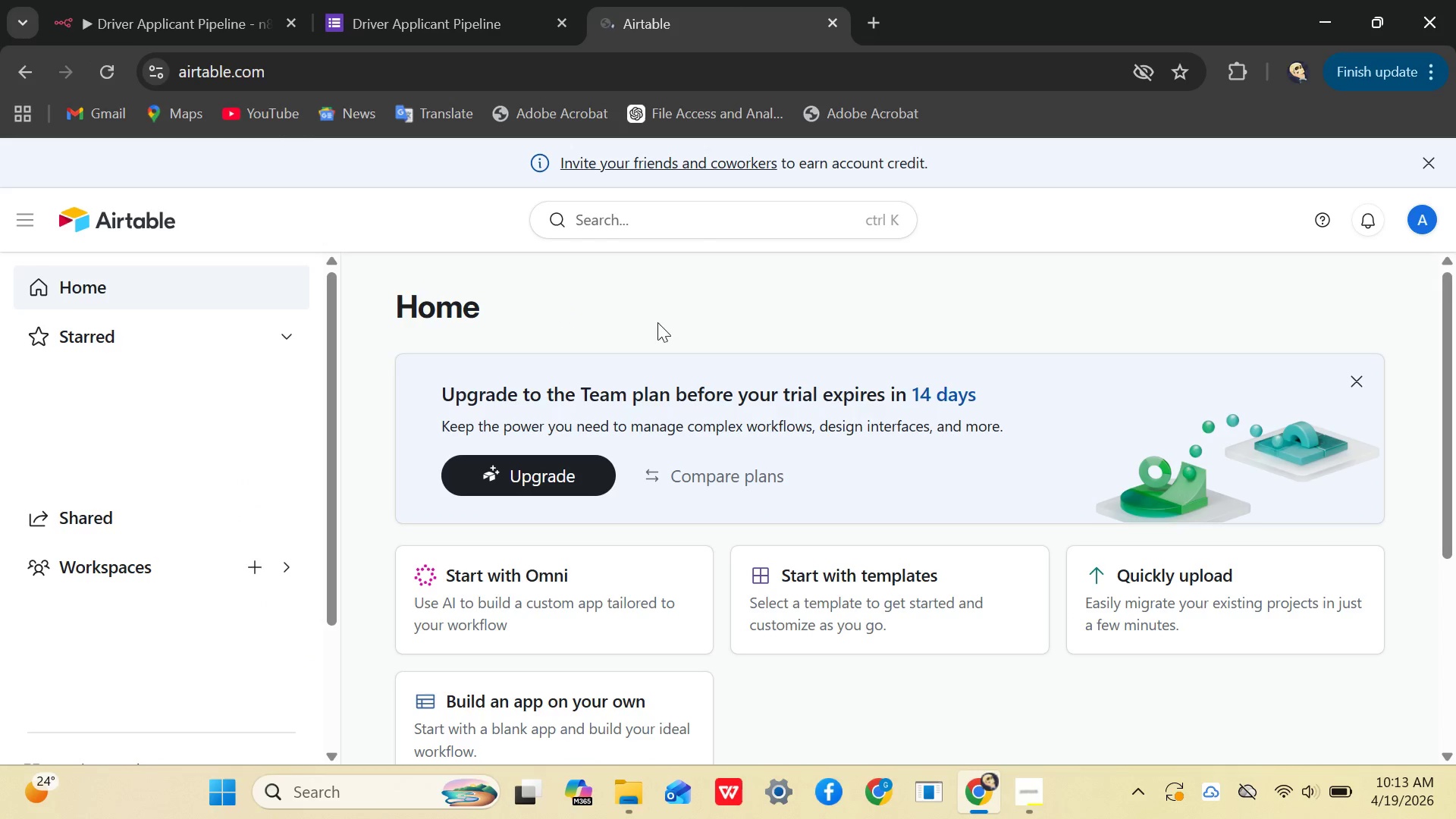 
wait(8.8)
 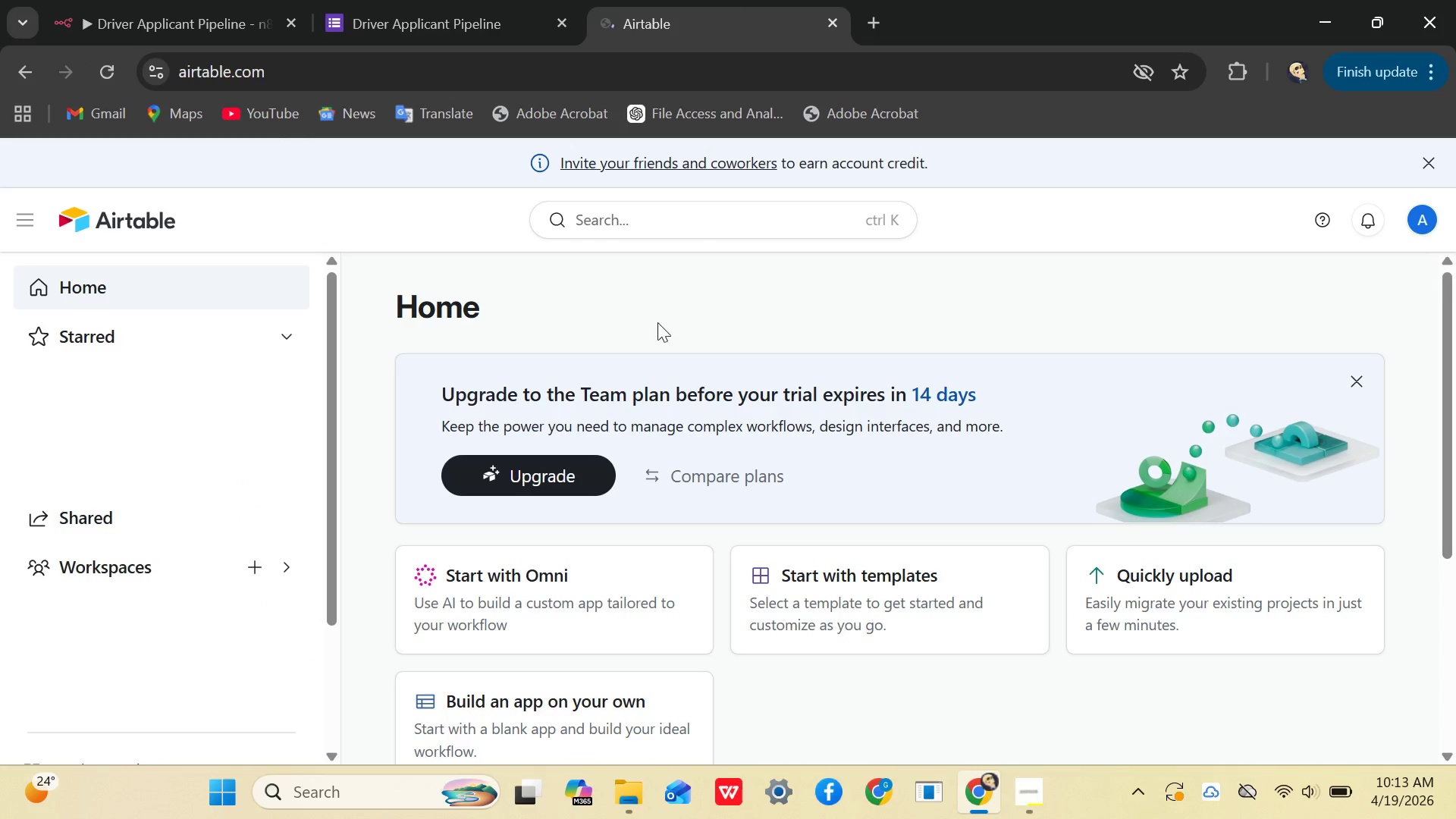 
left_click([454, 439])
 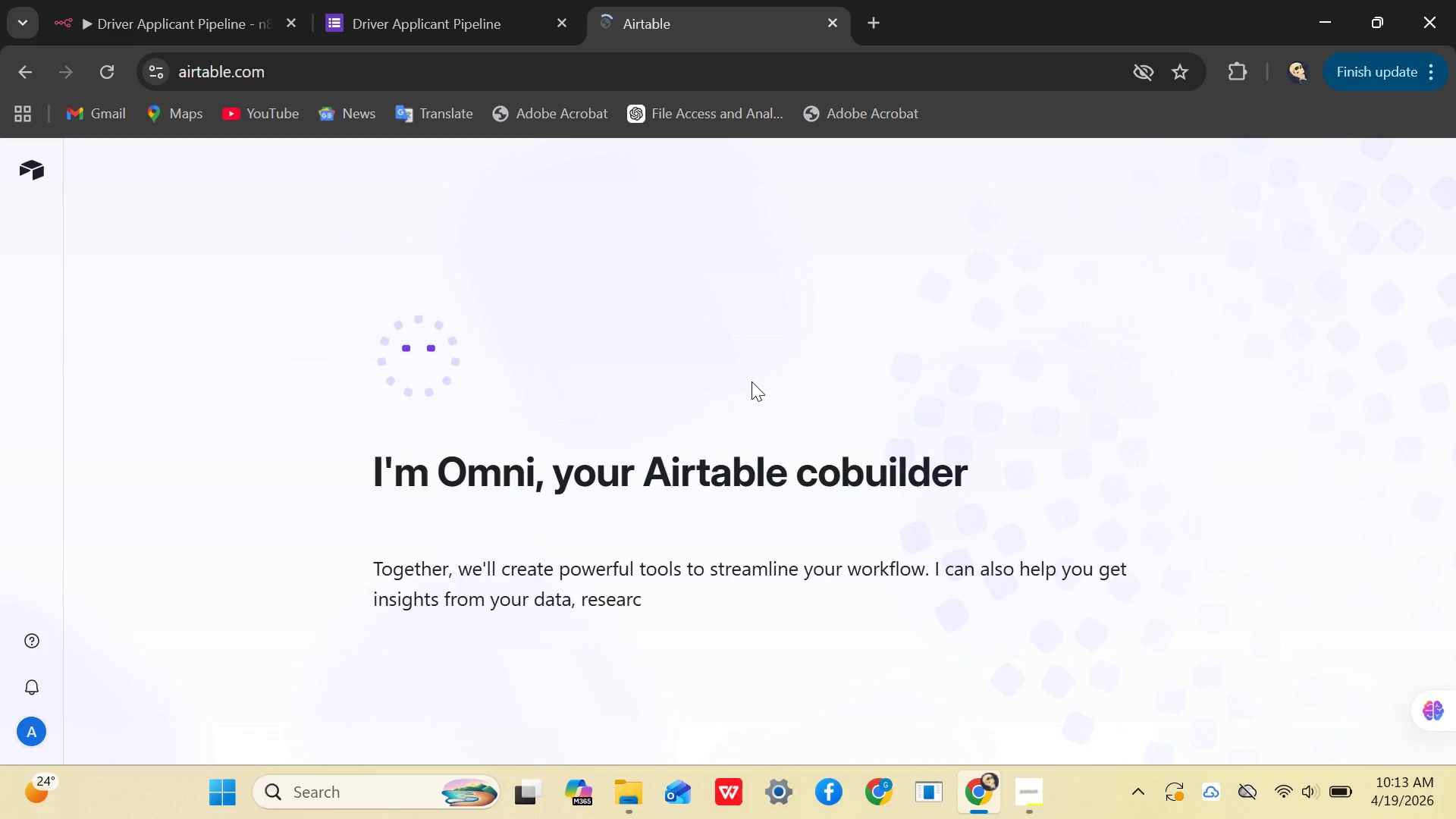 
left_click_drag(start_coordinate=[479, 496], to_coordinate=[459, 509])
 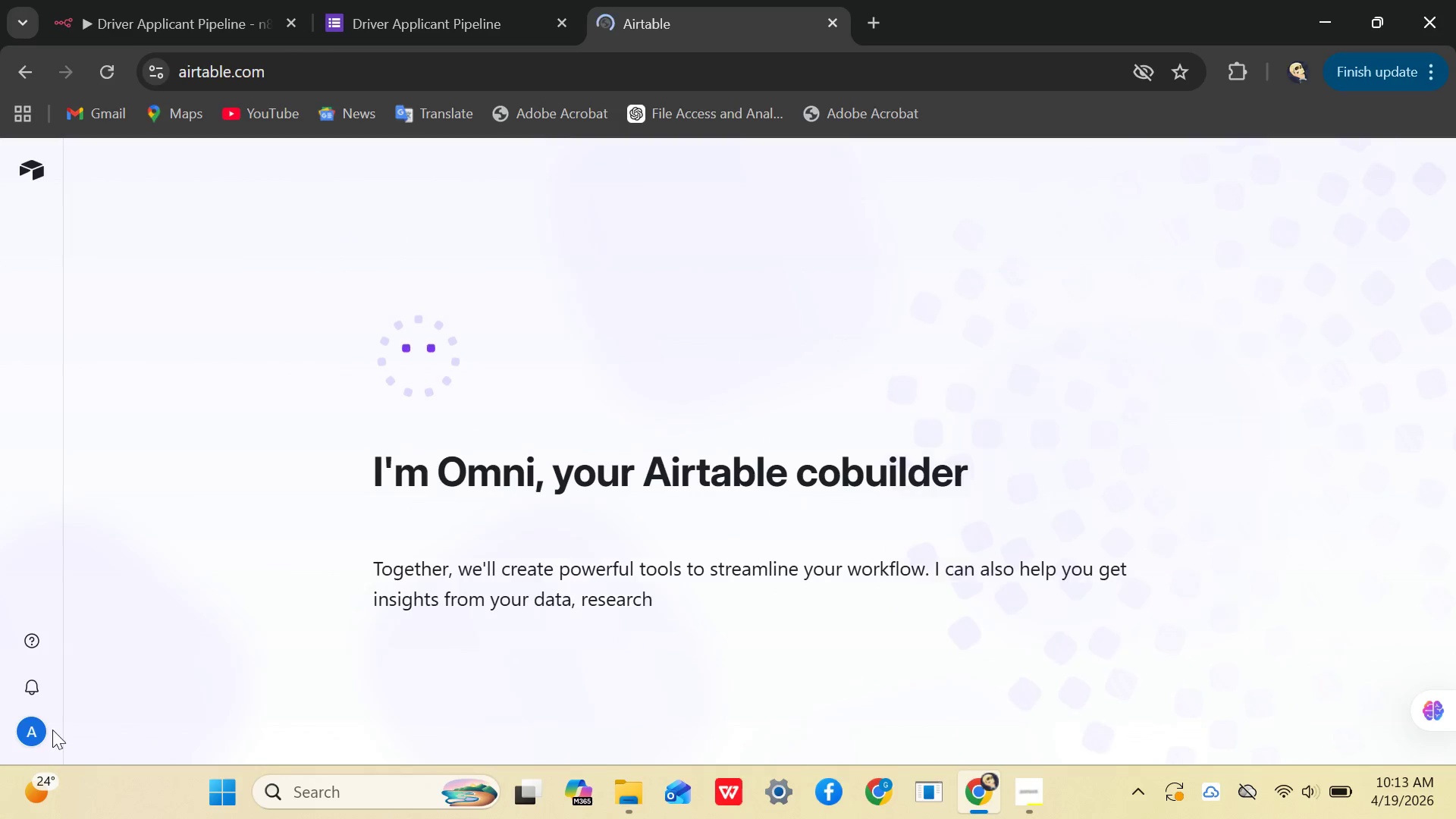 
left_click([42, 726])
 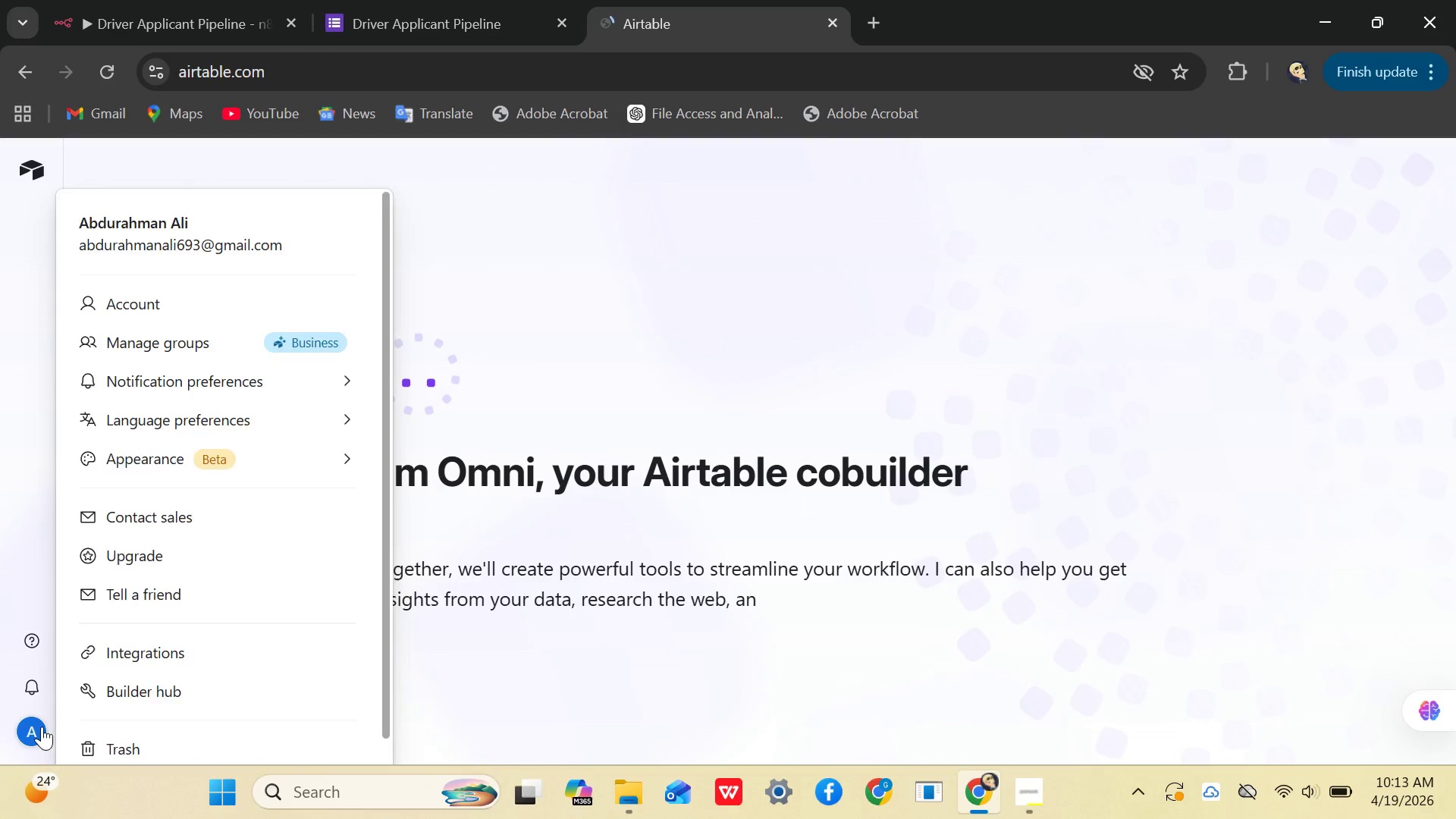 
left_click([41, 727])
 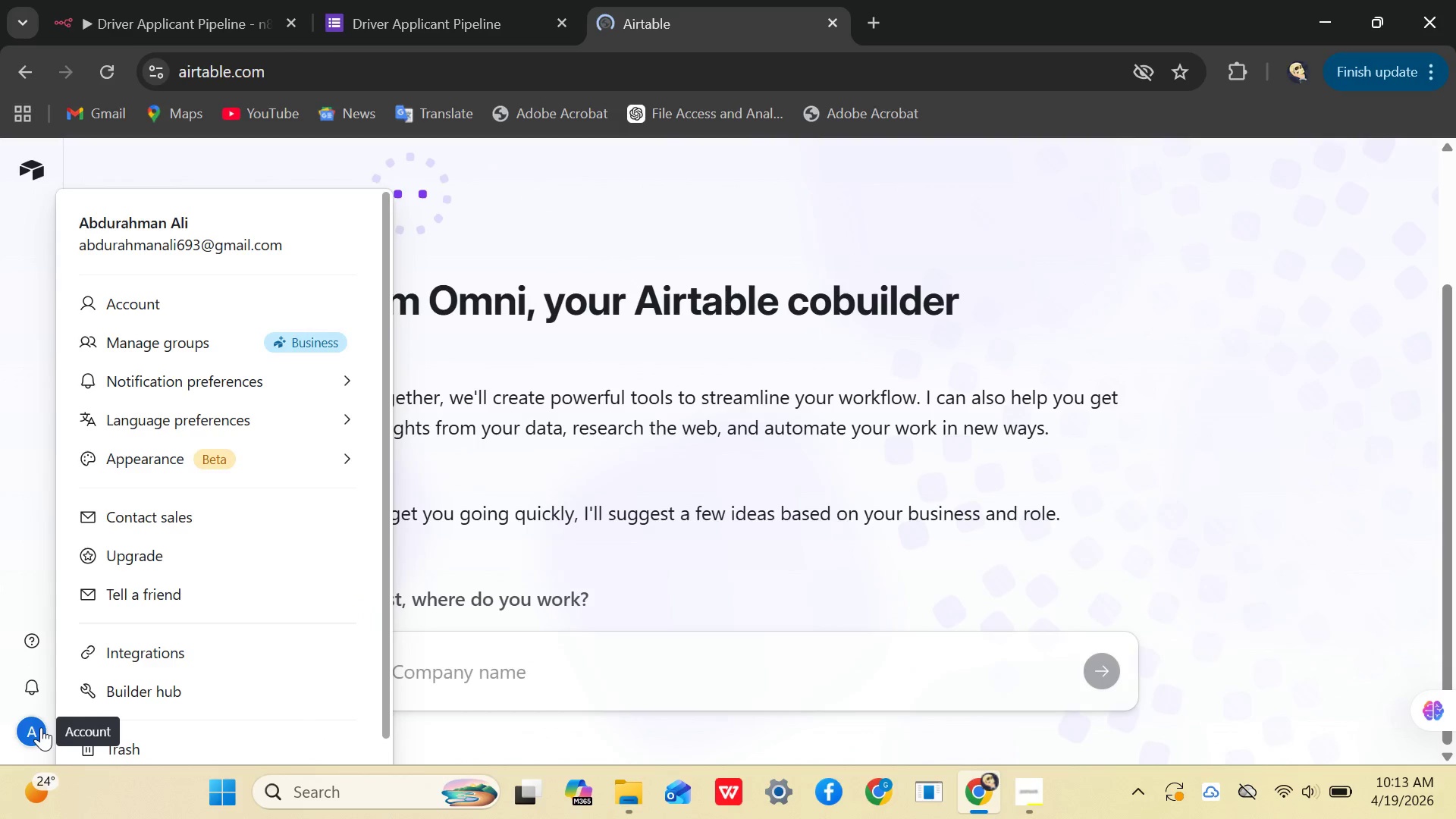 
left_click([758, 480])
 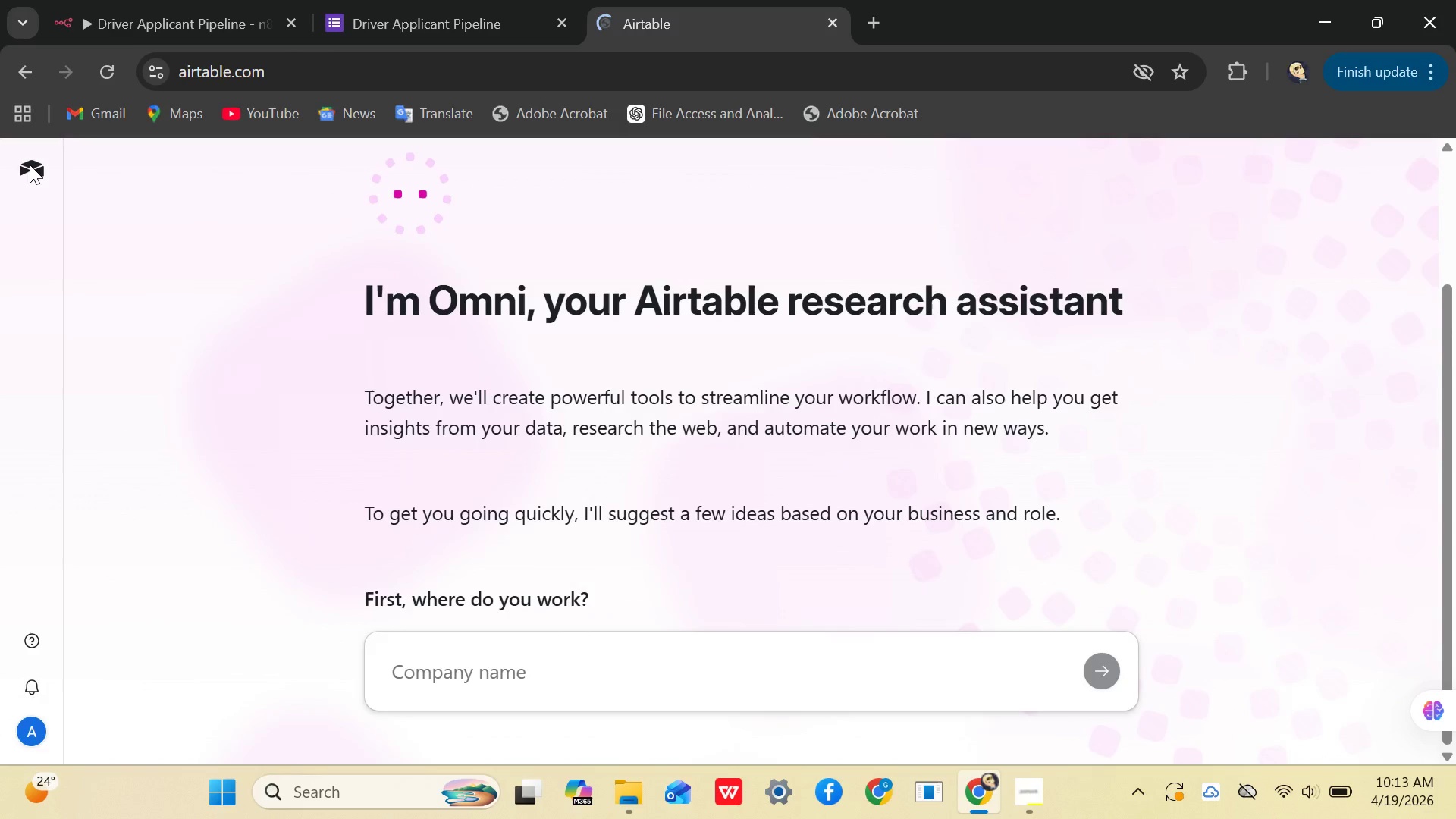 
double_click([30, 168])
 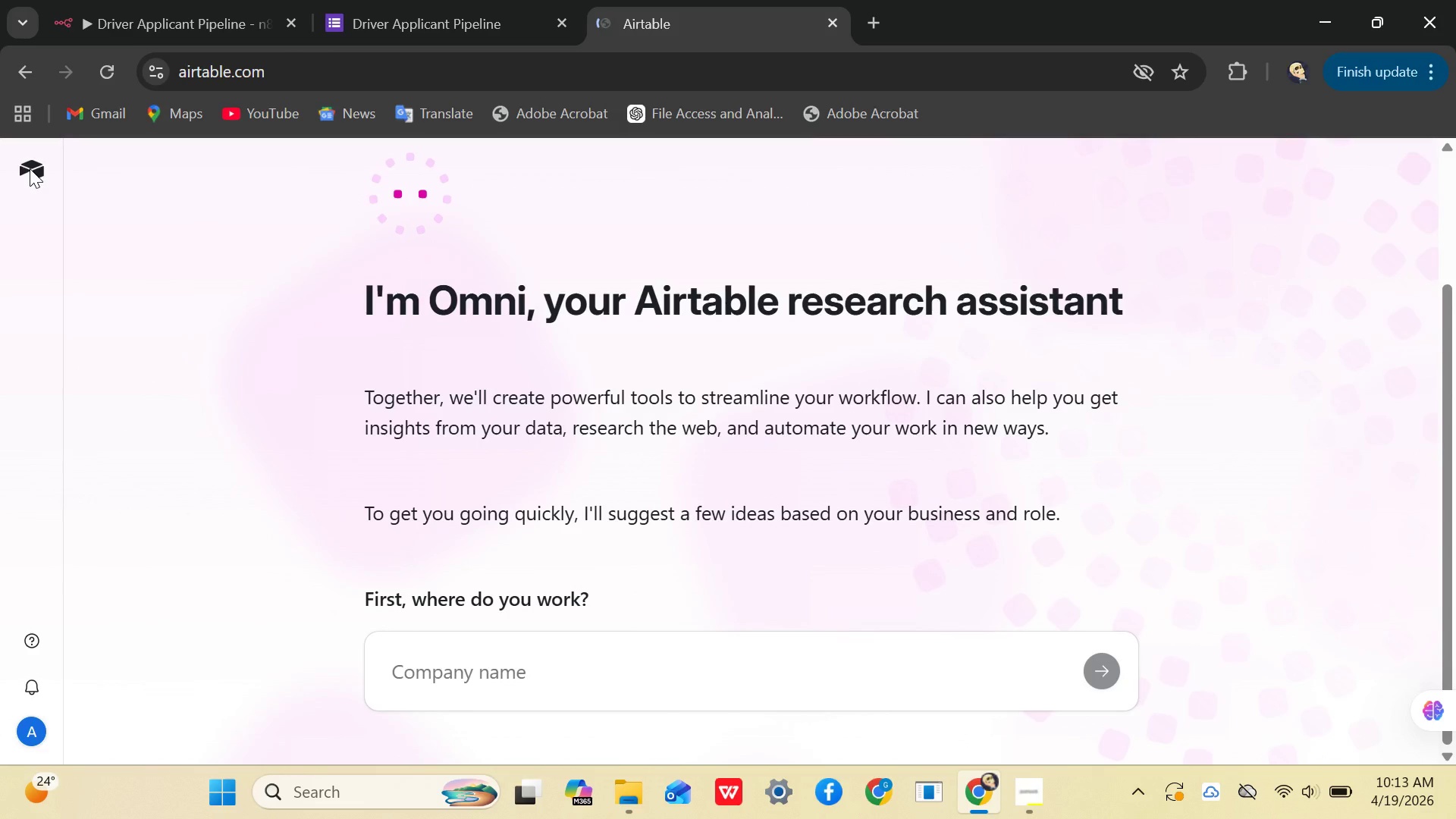 
triple_click([30, 168])
 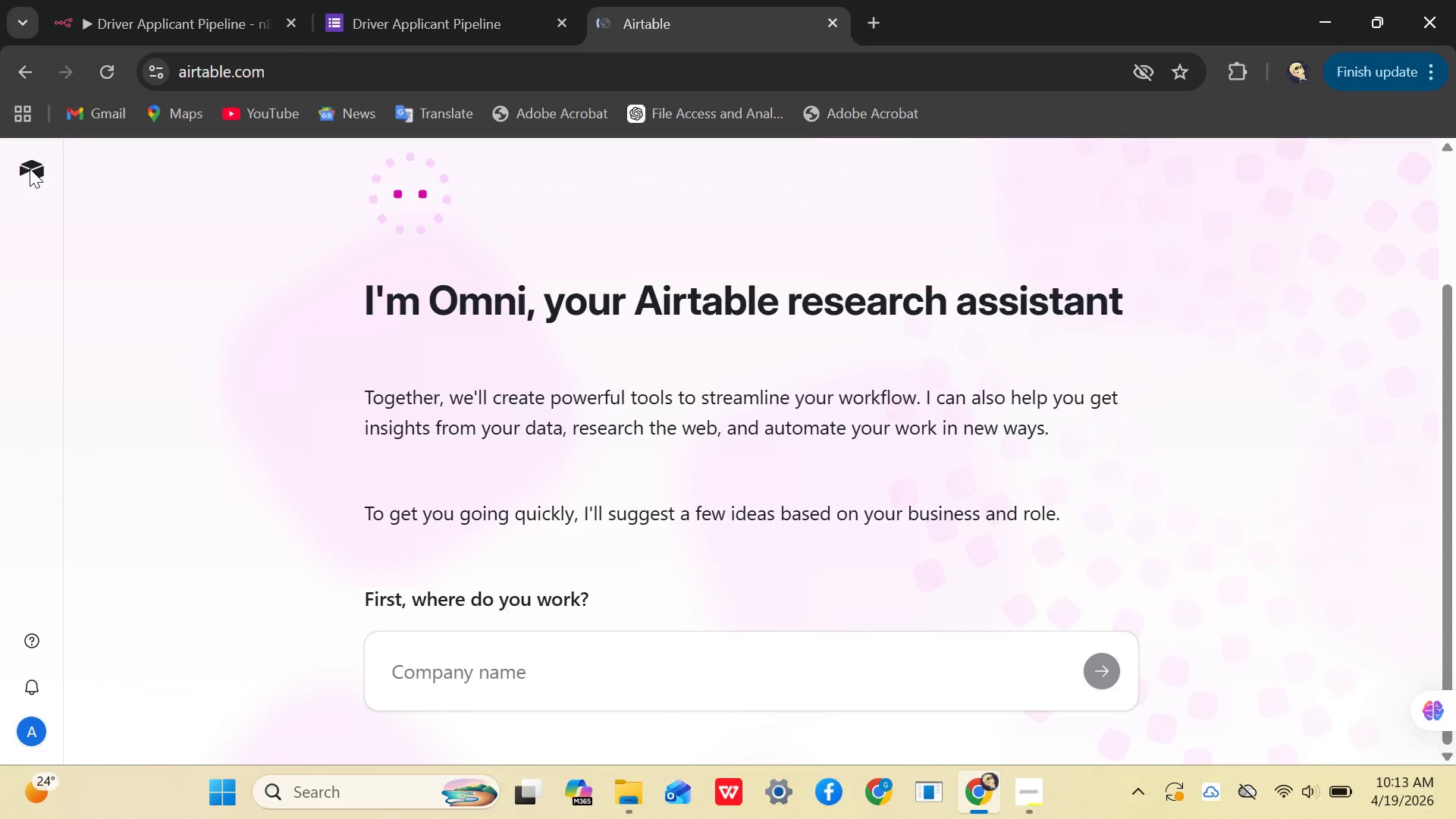 
triple_click([30, 168])
 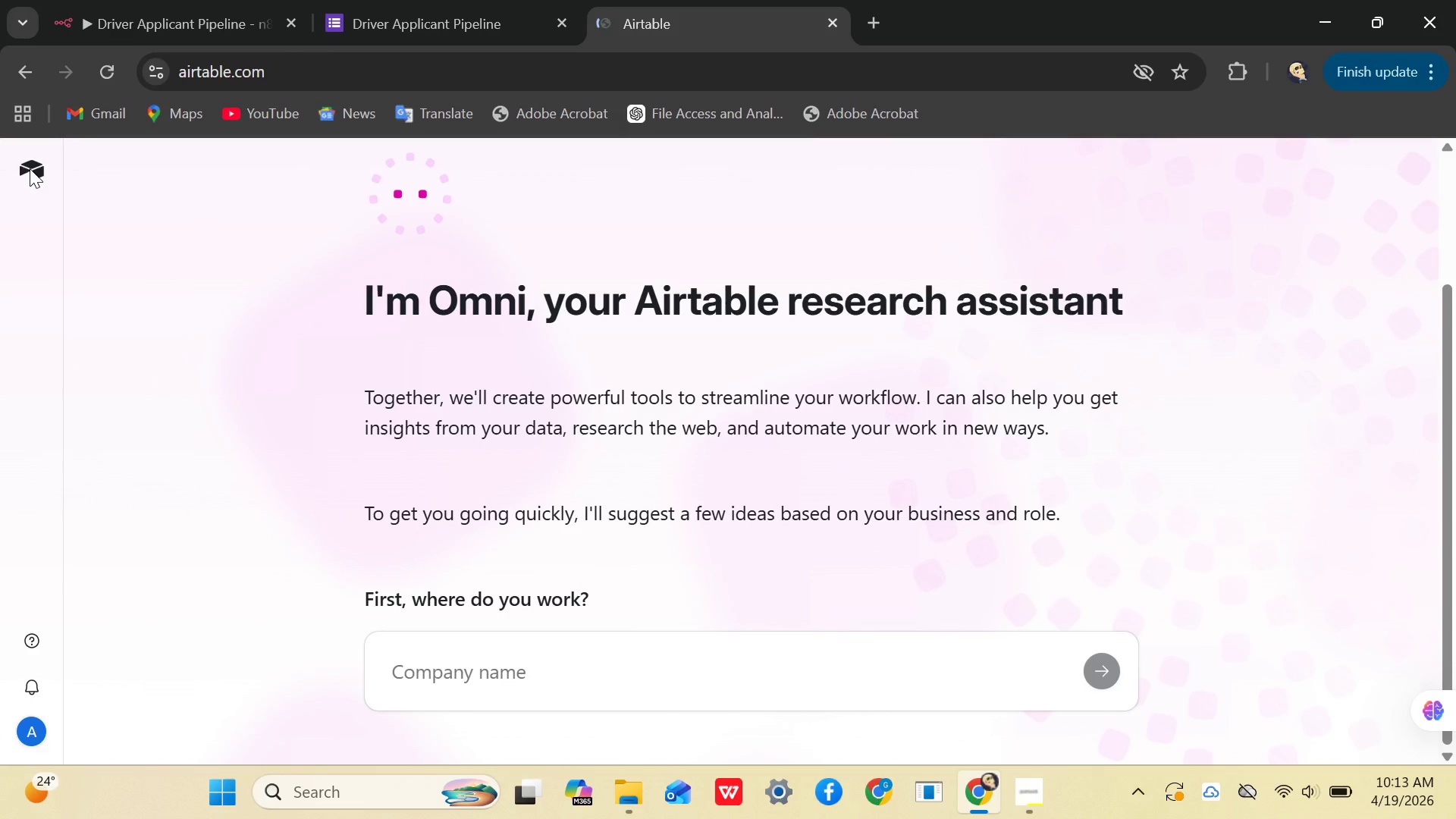 
scroll: coordinate [400, 424], scroll_direction: down, amount: 6.0
 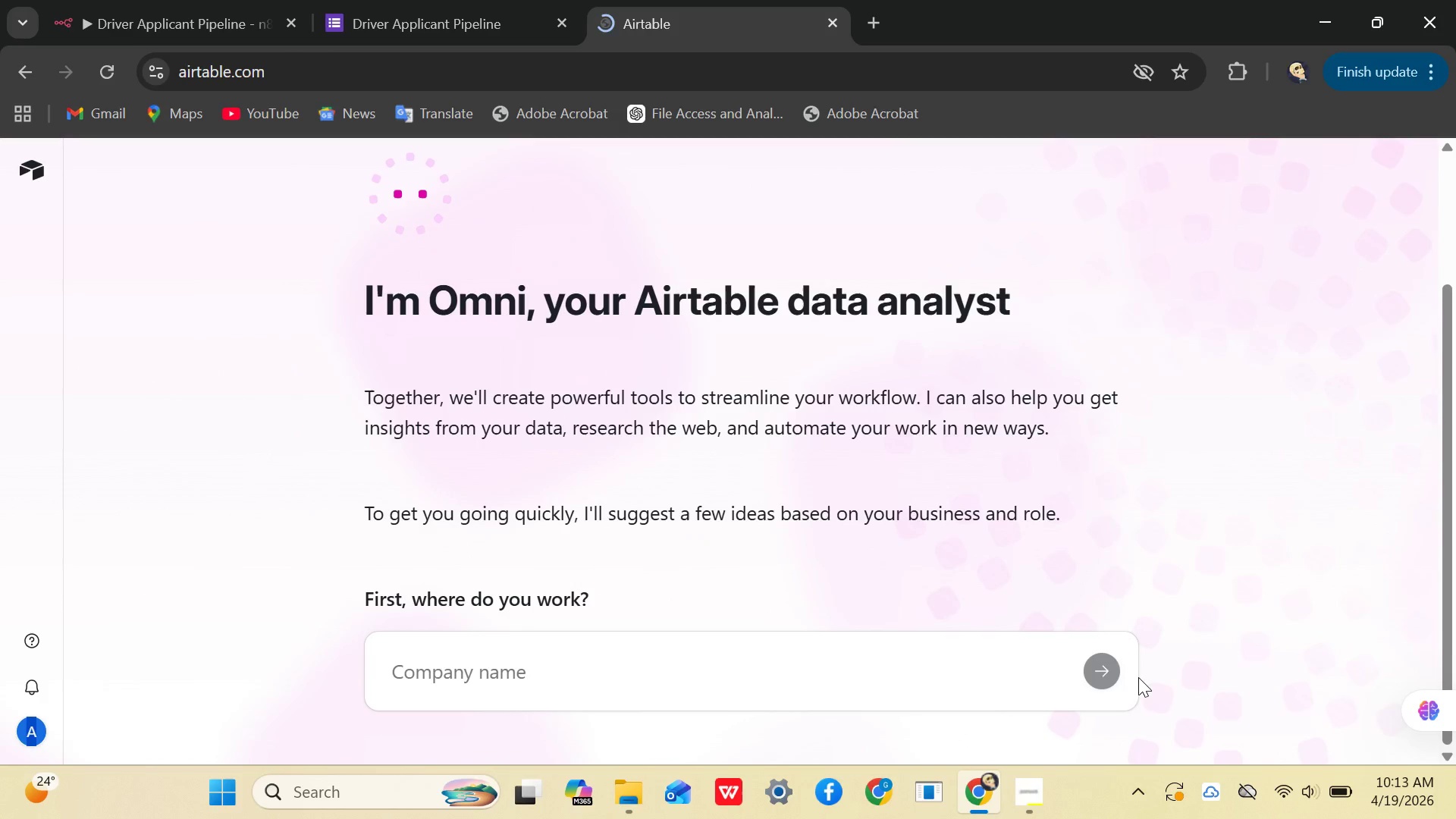 
left_click([1093, 671])
 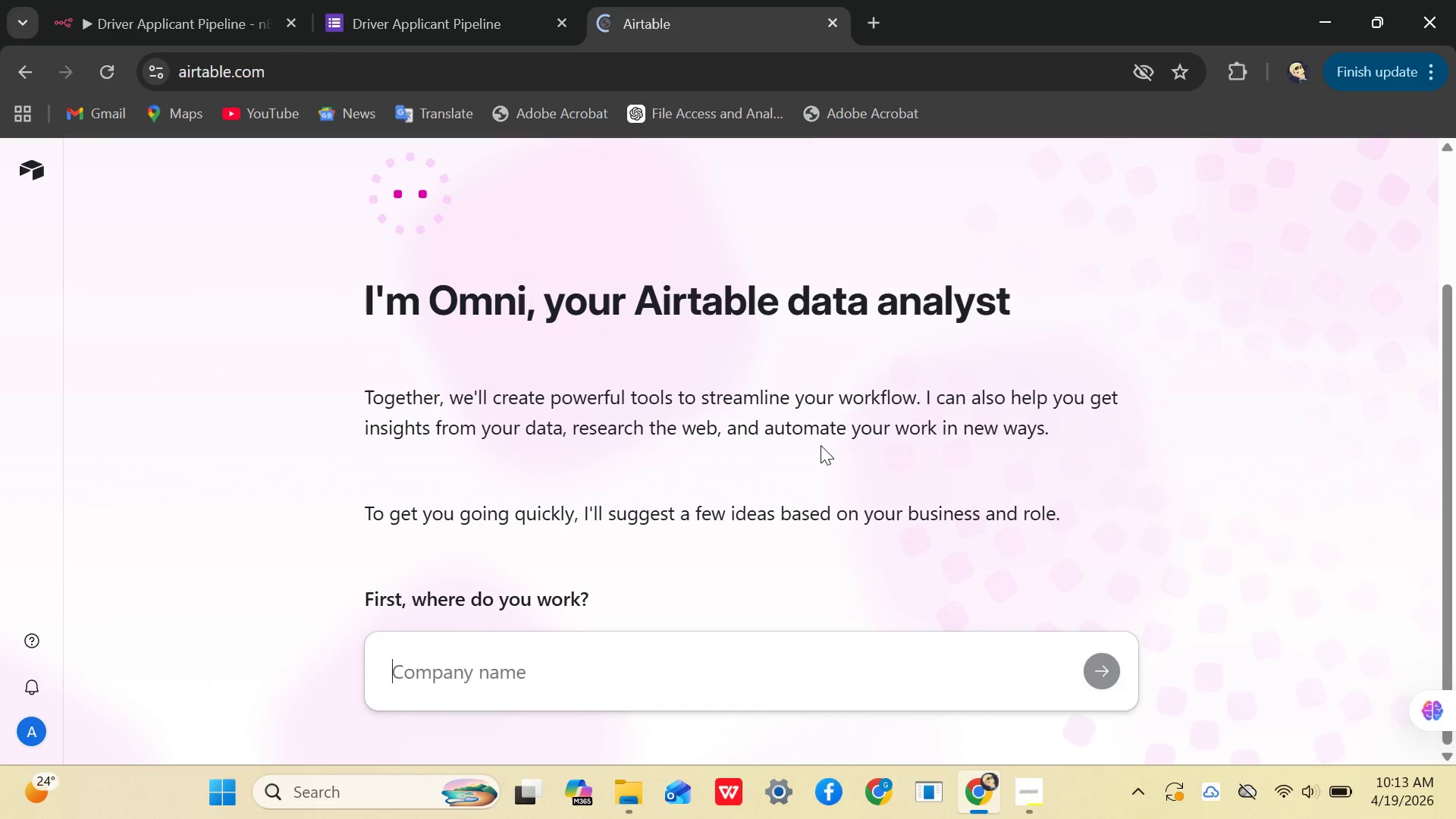 
scroll: coordinate [799, 441], scroll_direction: none, amount: 0.0